 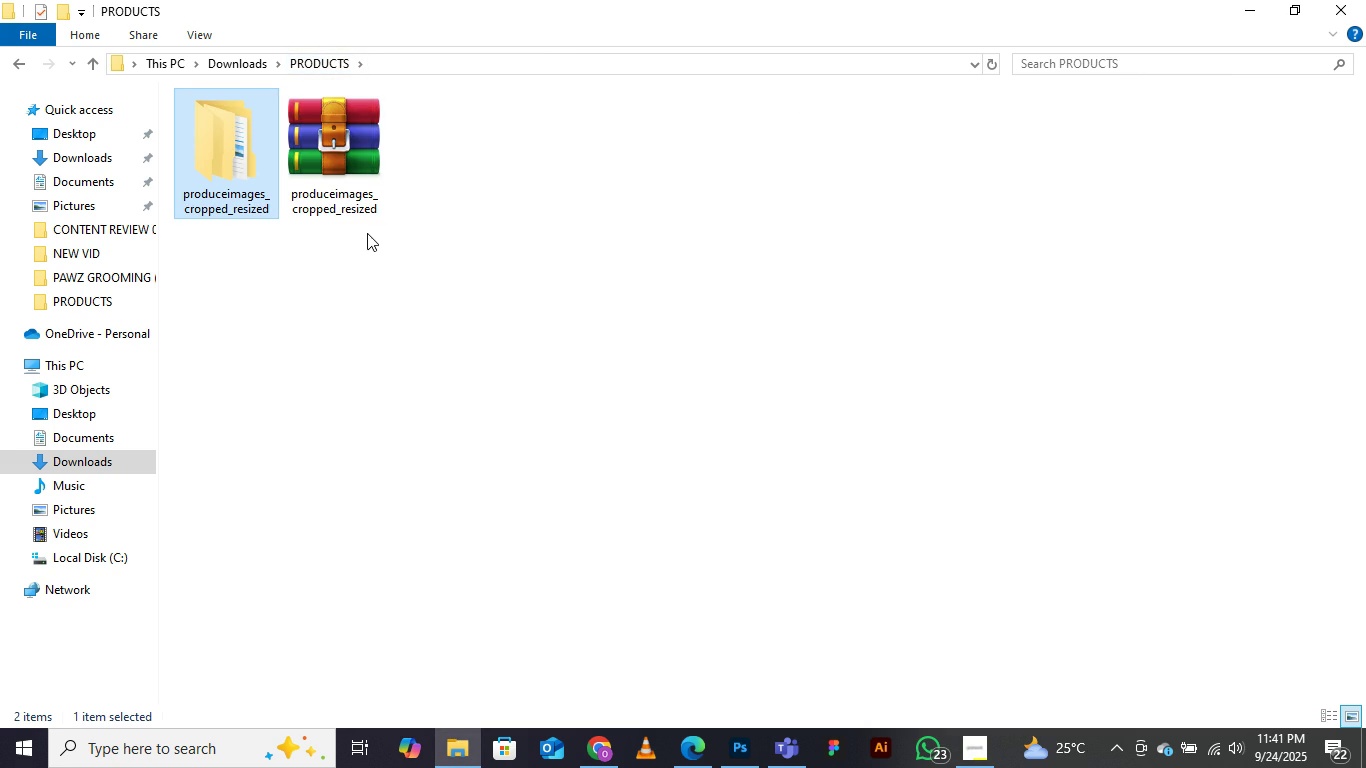 
double_click([228, 148])
 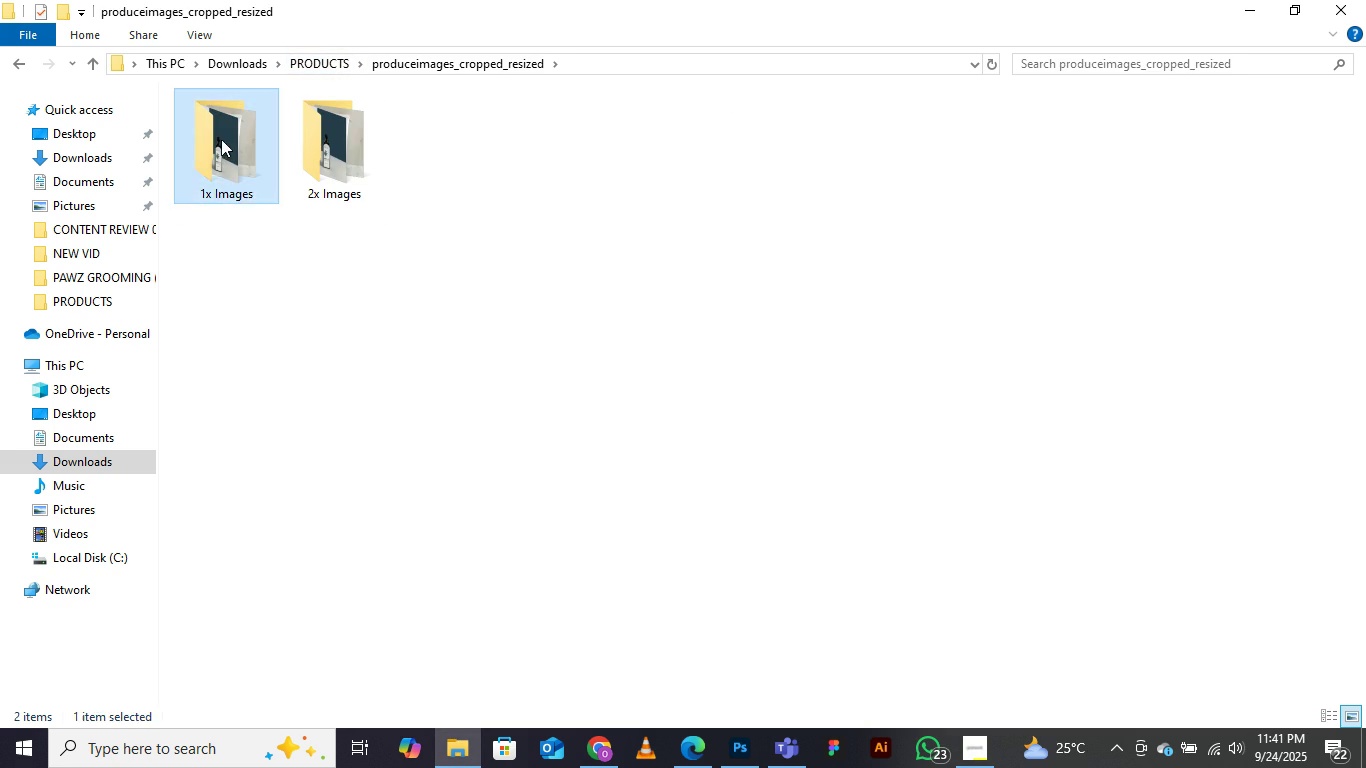 
double_click([221, 139])
 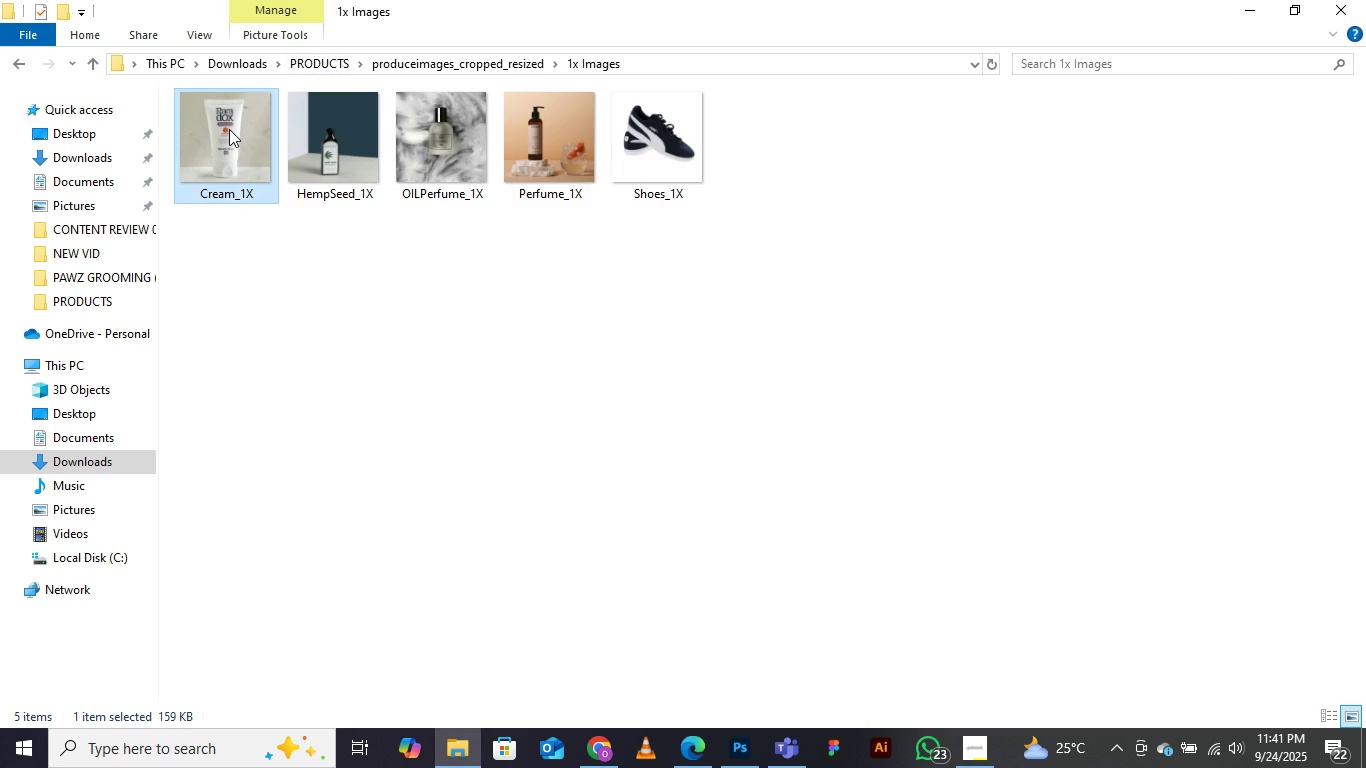 
double_click([229, 129])
 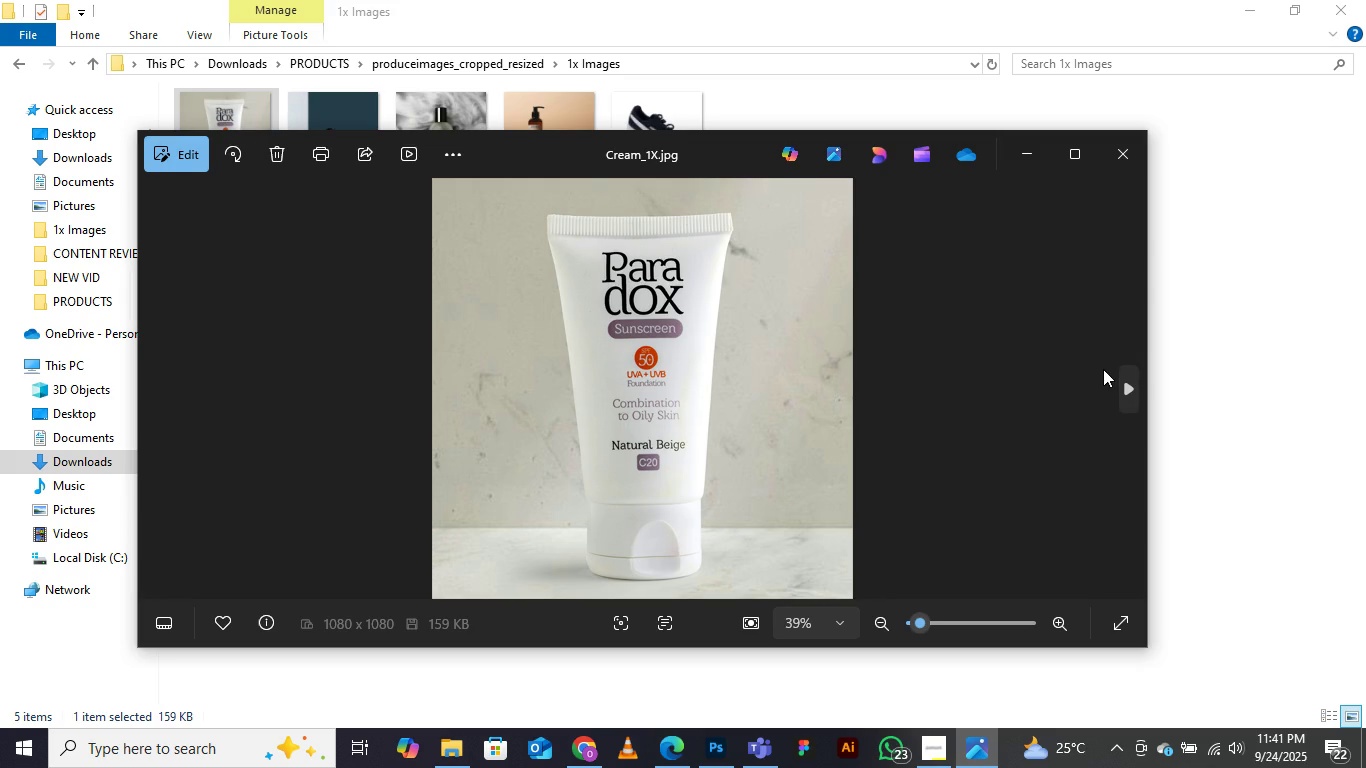 
wait(6.24)
 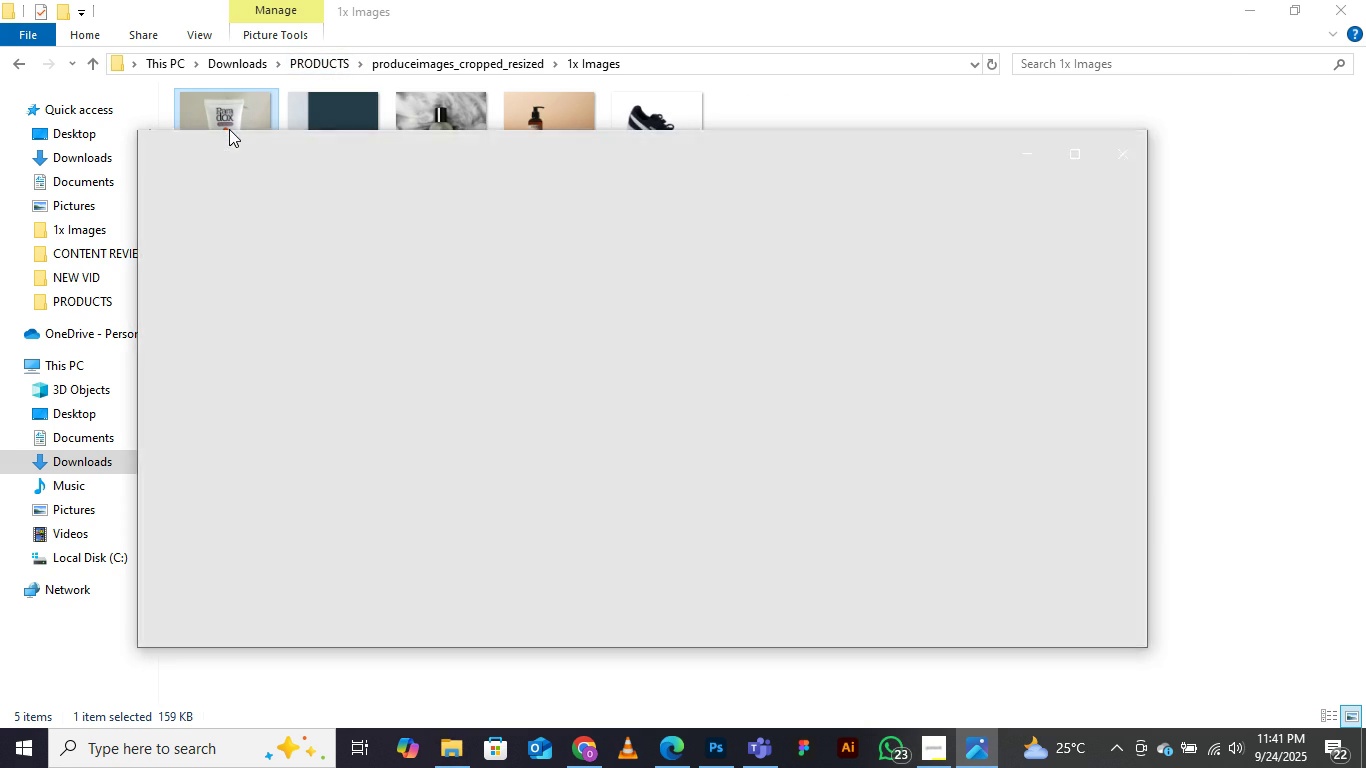 
left_click([1123, 394])
 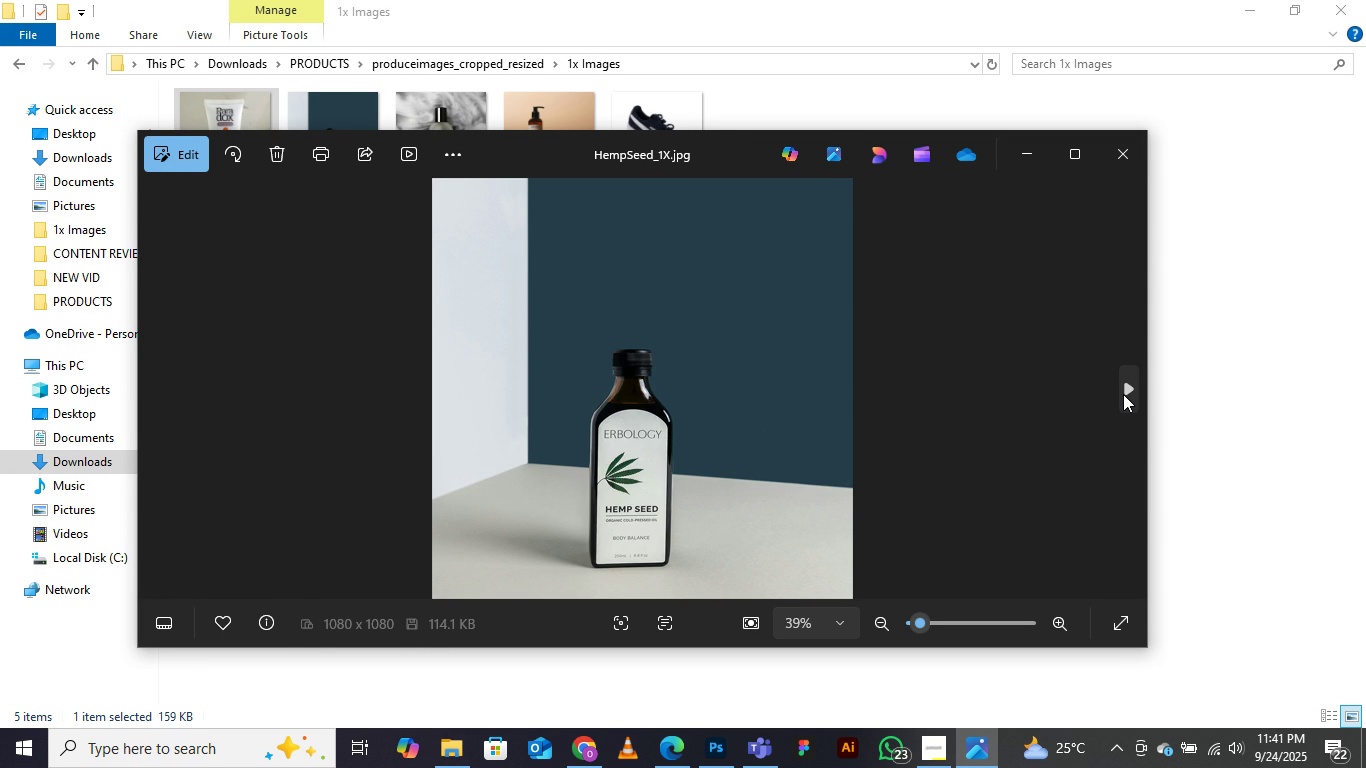 
left_click([1123, 394])
 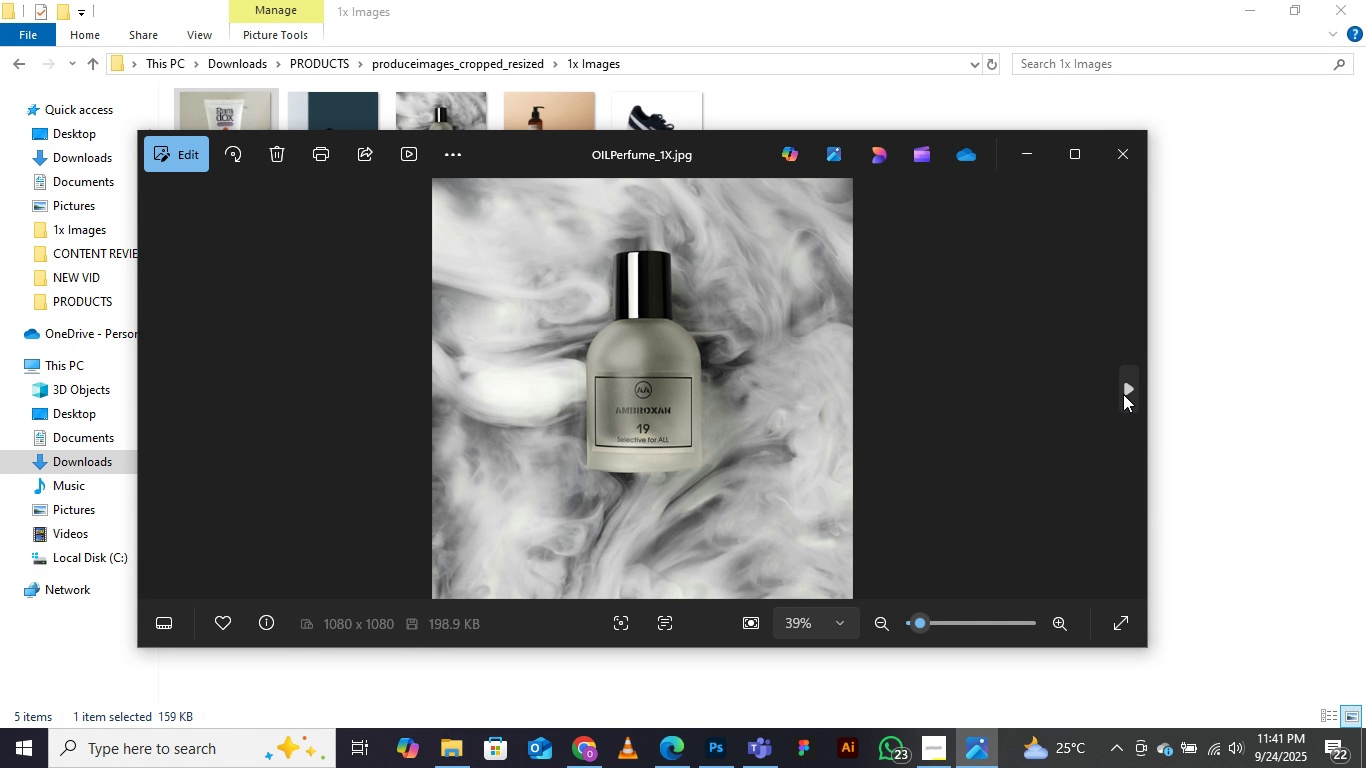 
wait(13.26)
 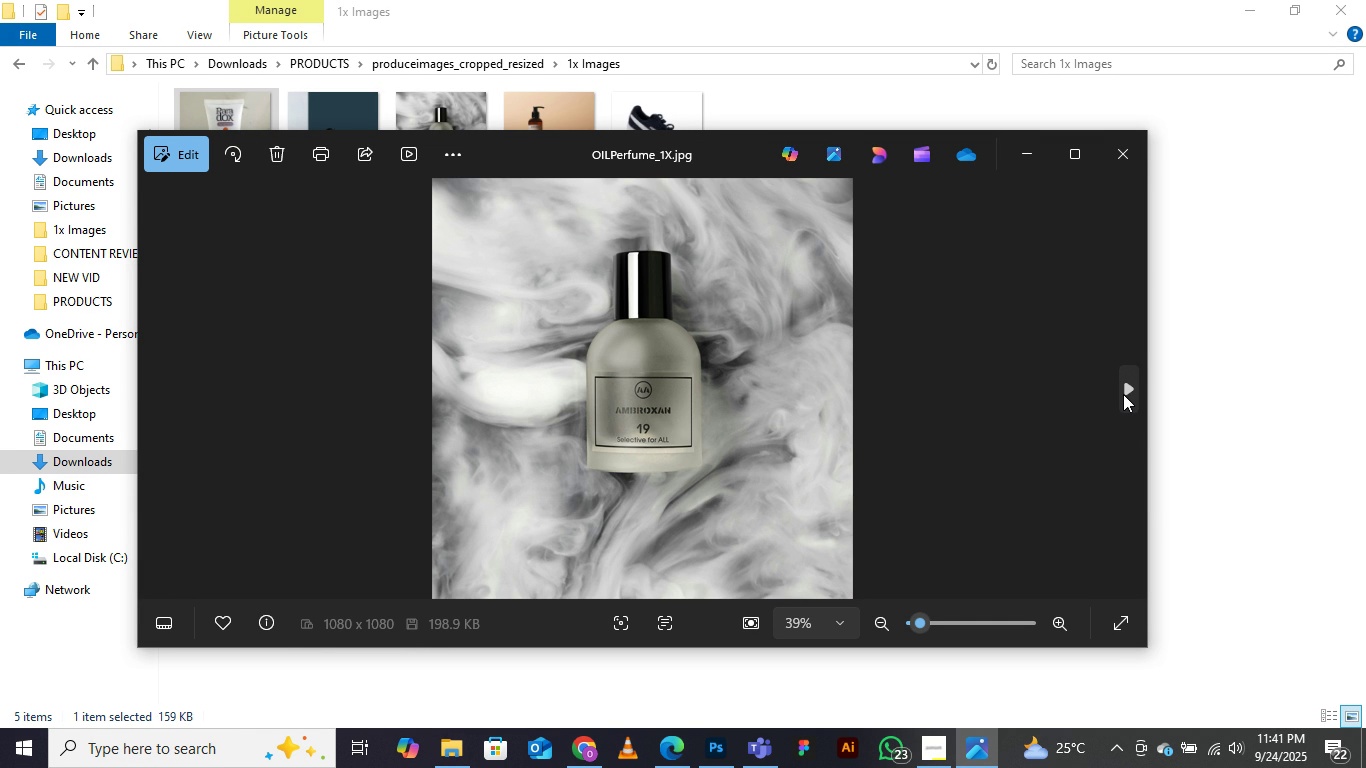 
left_click([1123, 394])
 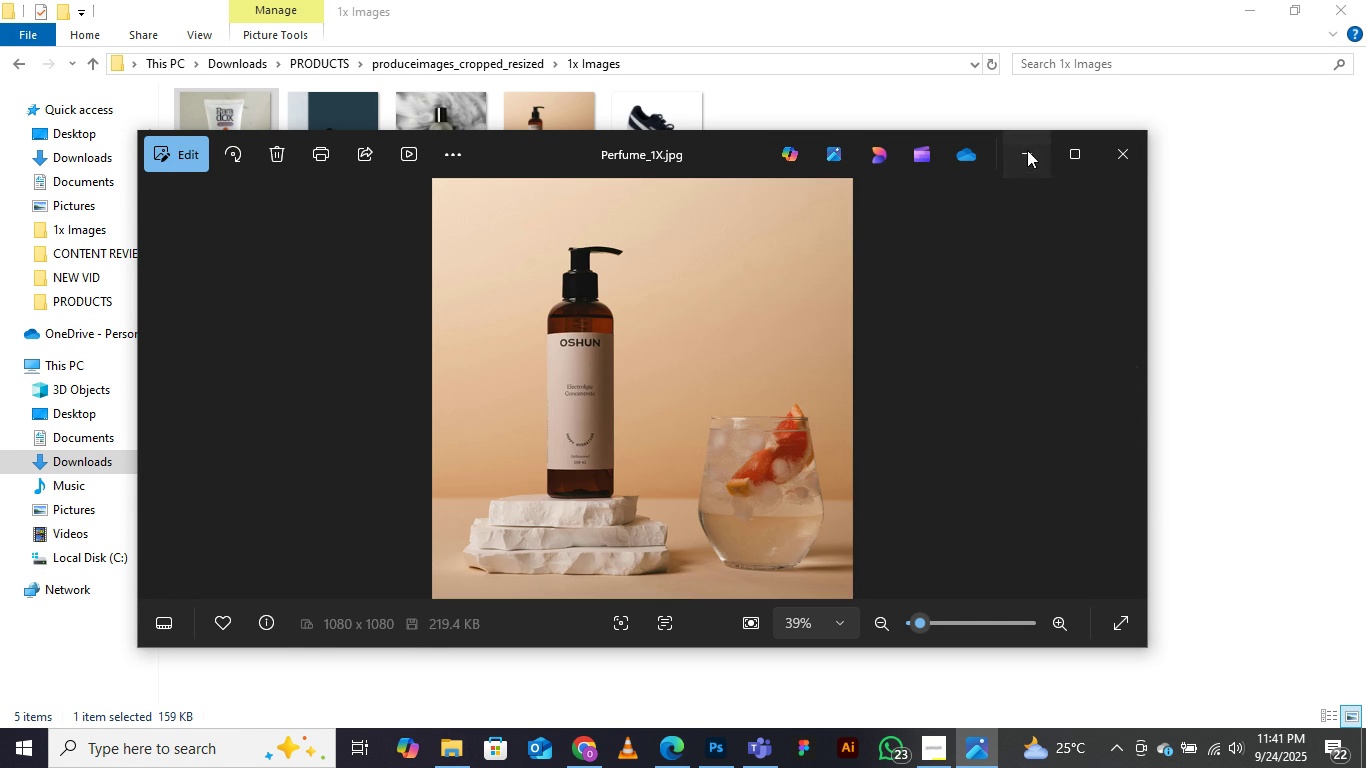 
left_click([1027, 150])
 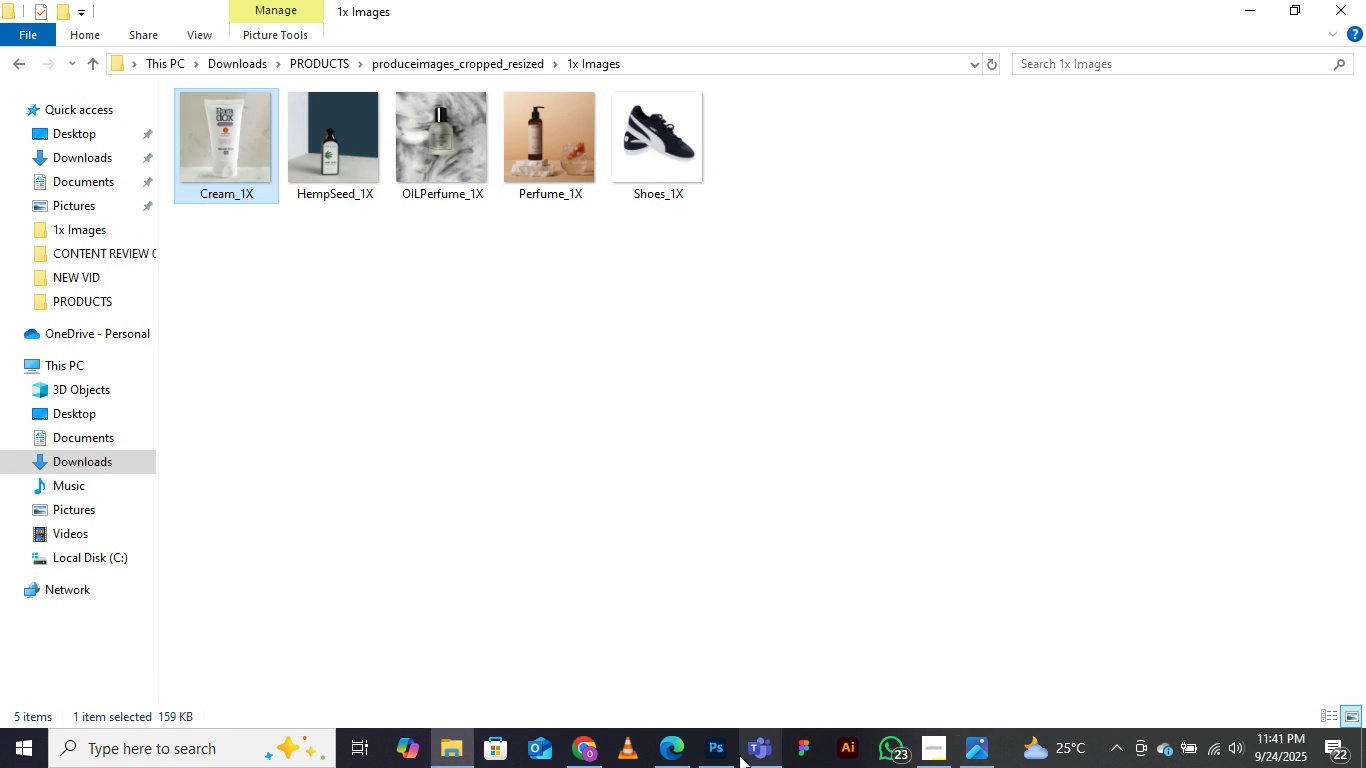 
left_click([718, 748])